 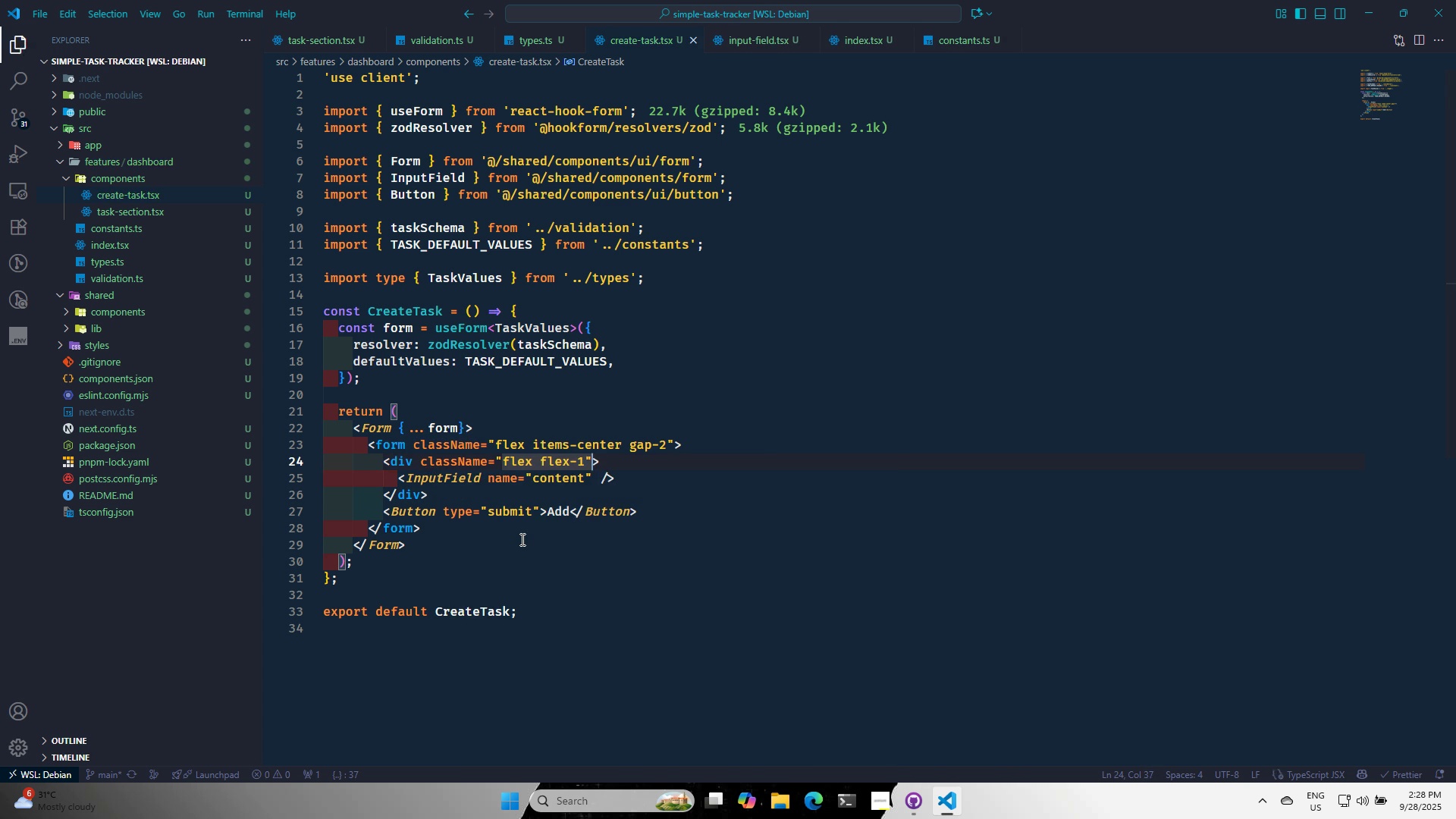 
key(Control+S)
 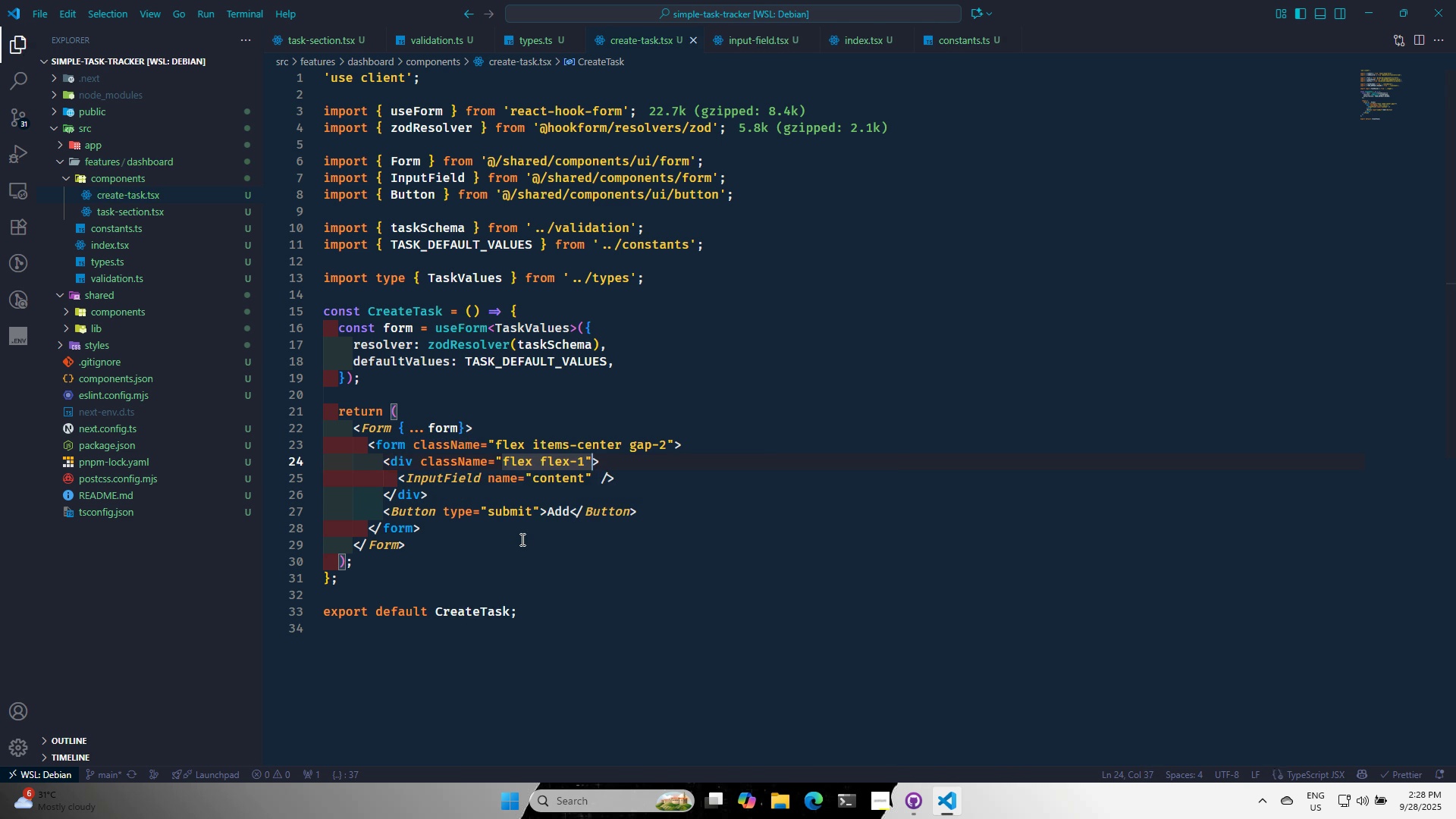 
key(Alt+AltLeft)
 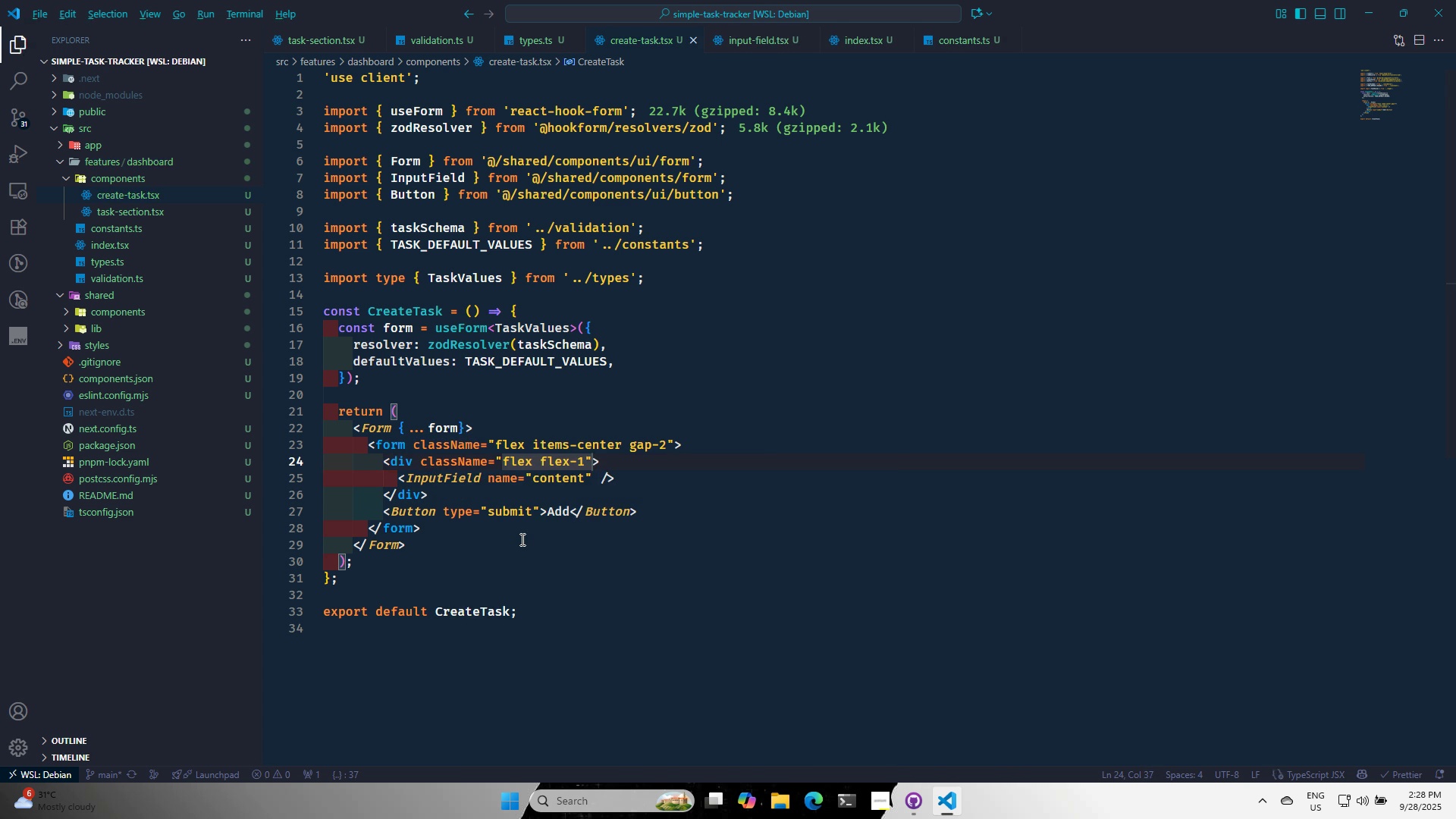 
key(Alt+Tab)
 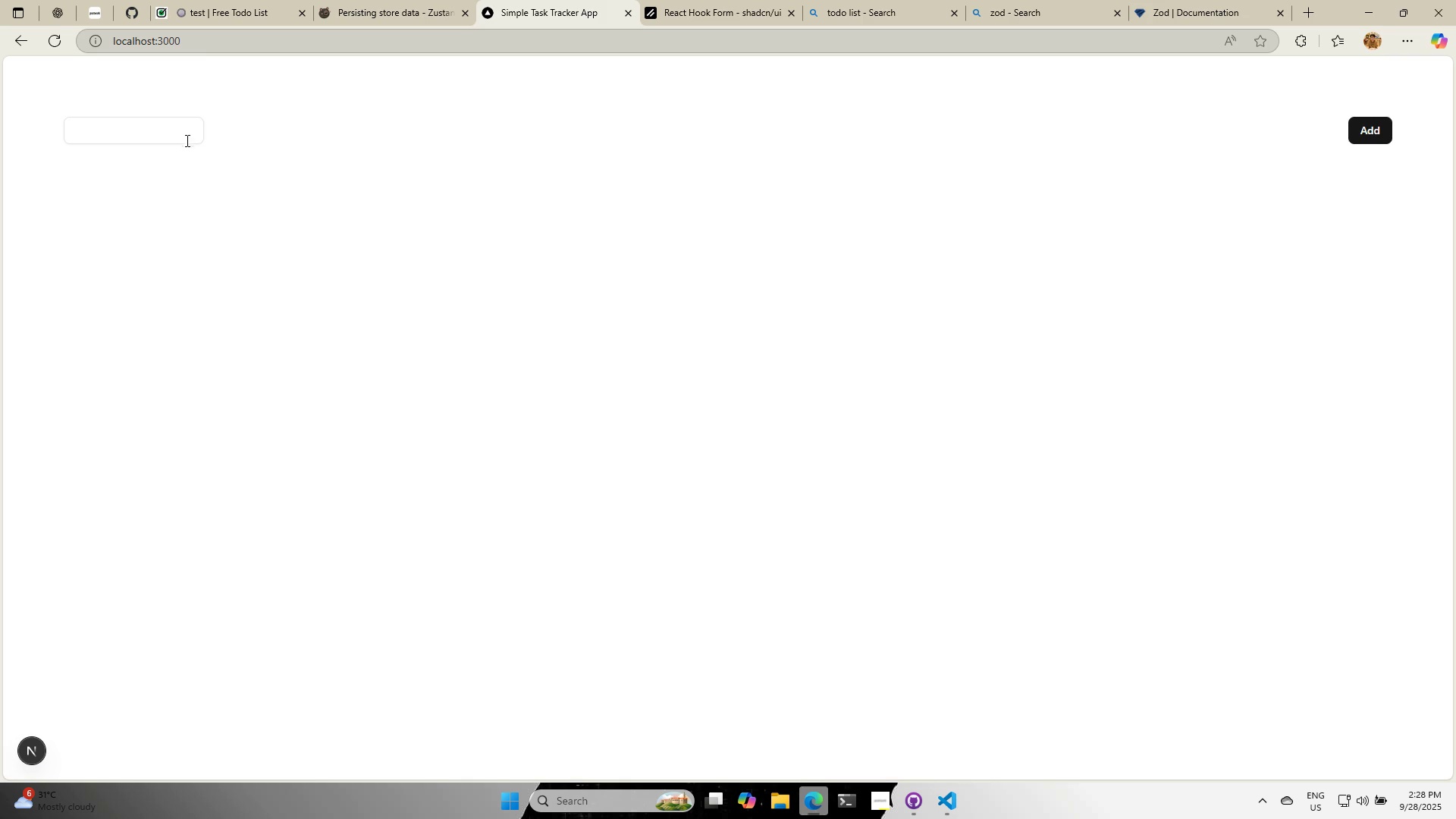 
left_click([181, 134])
 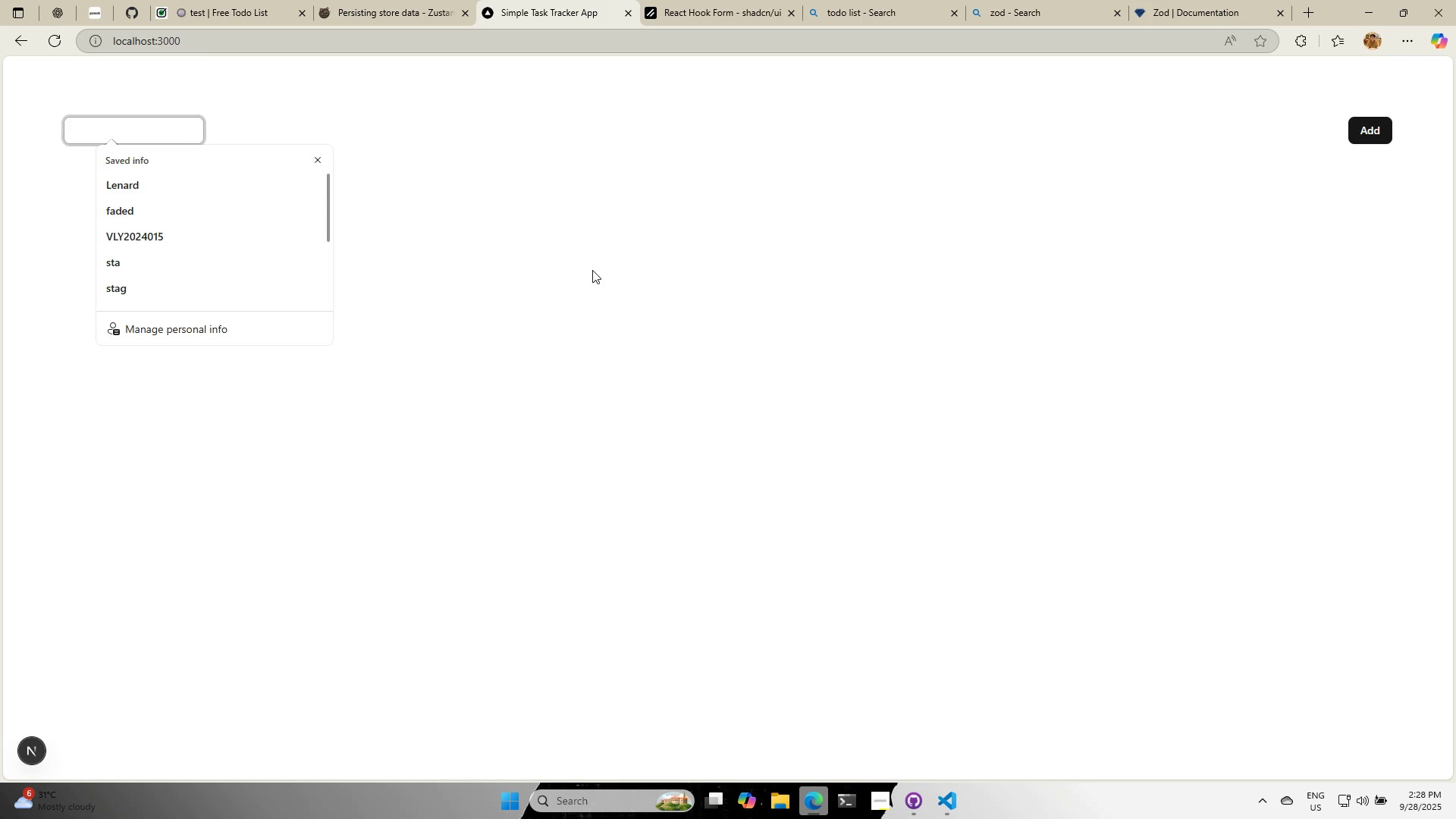 
key(Alt+AltLeft)
 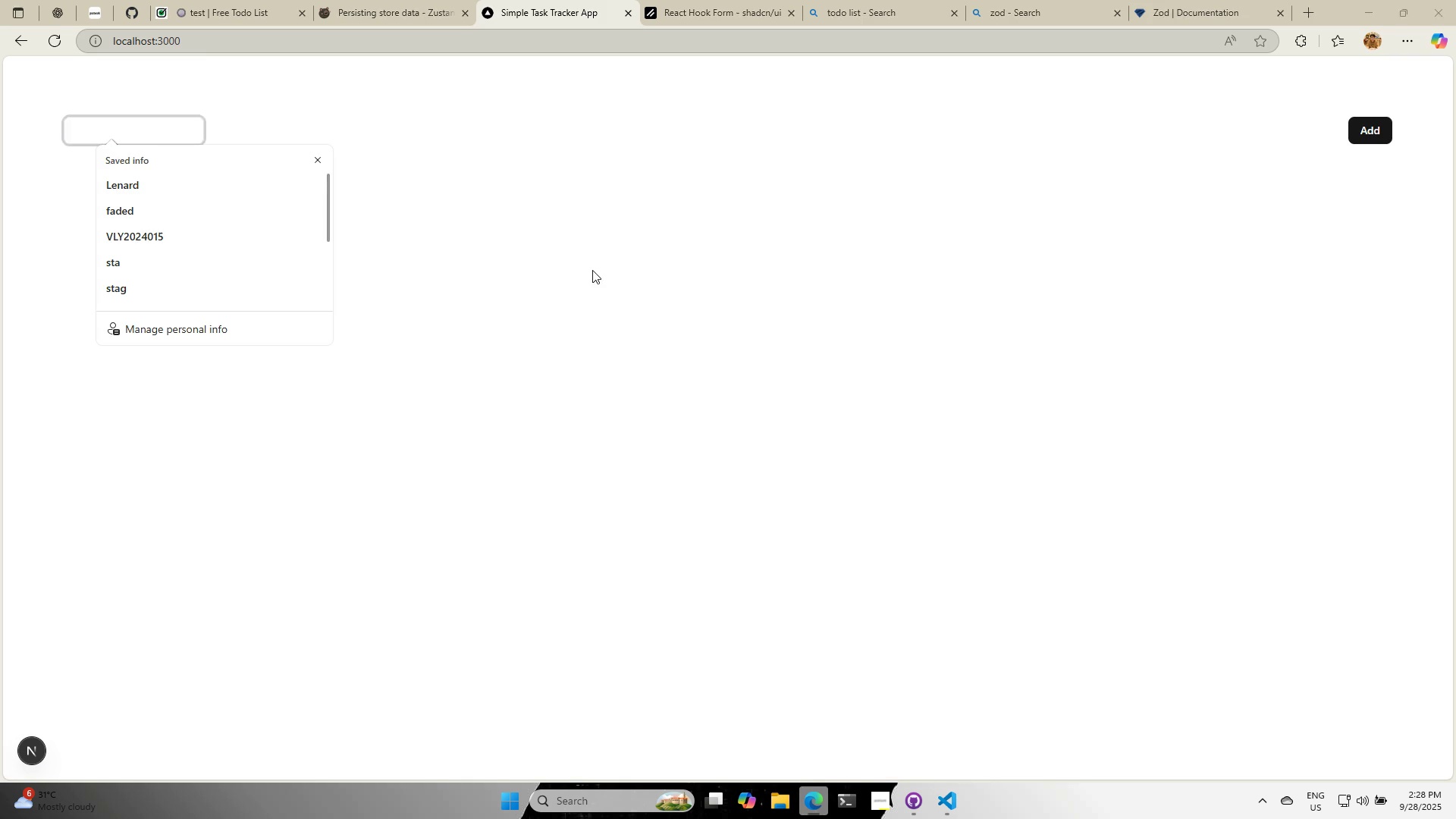 
key(Alt+Tab)
 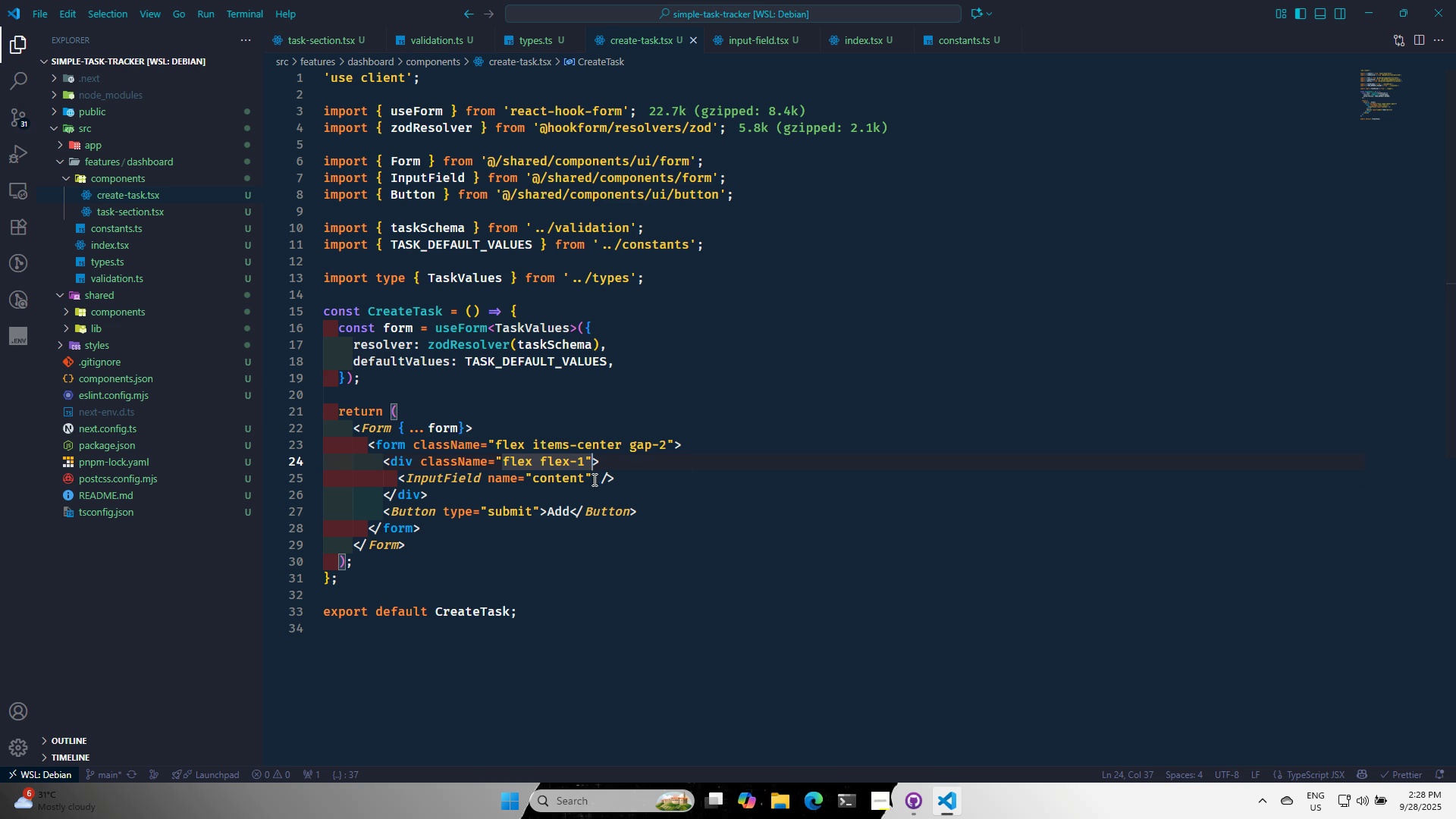 
left_click([595, 479])
 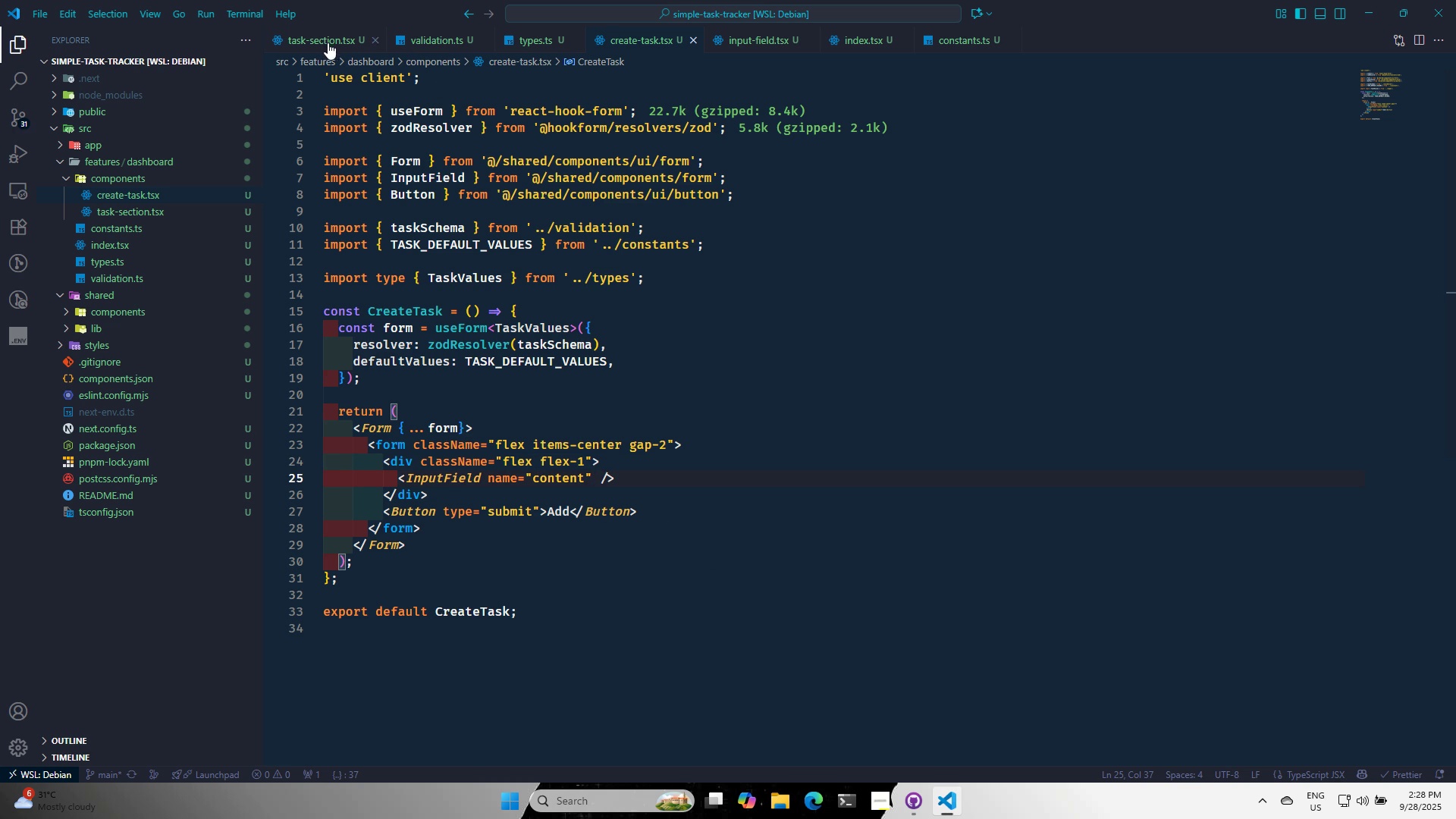 
wait(6.41)
 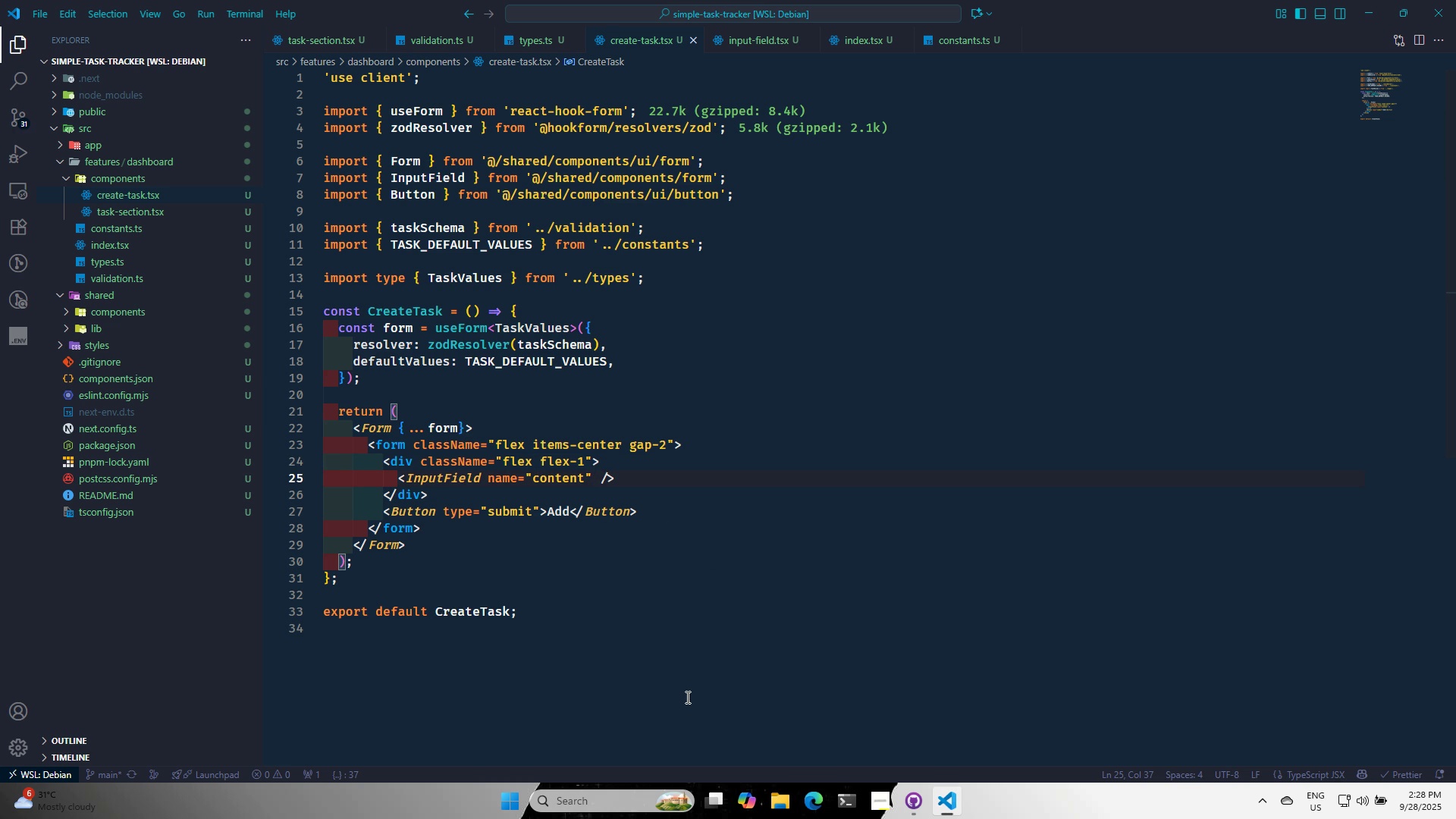 
left_click([748, 41])
 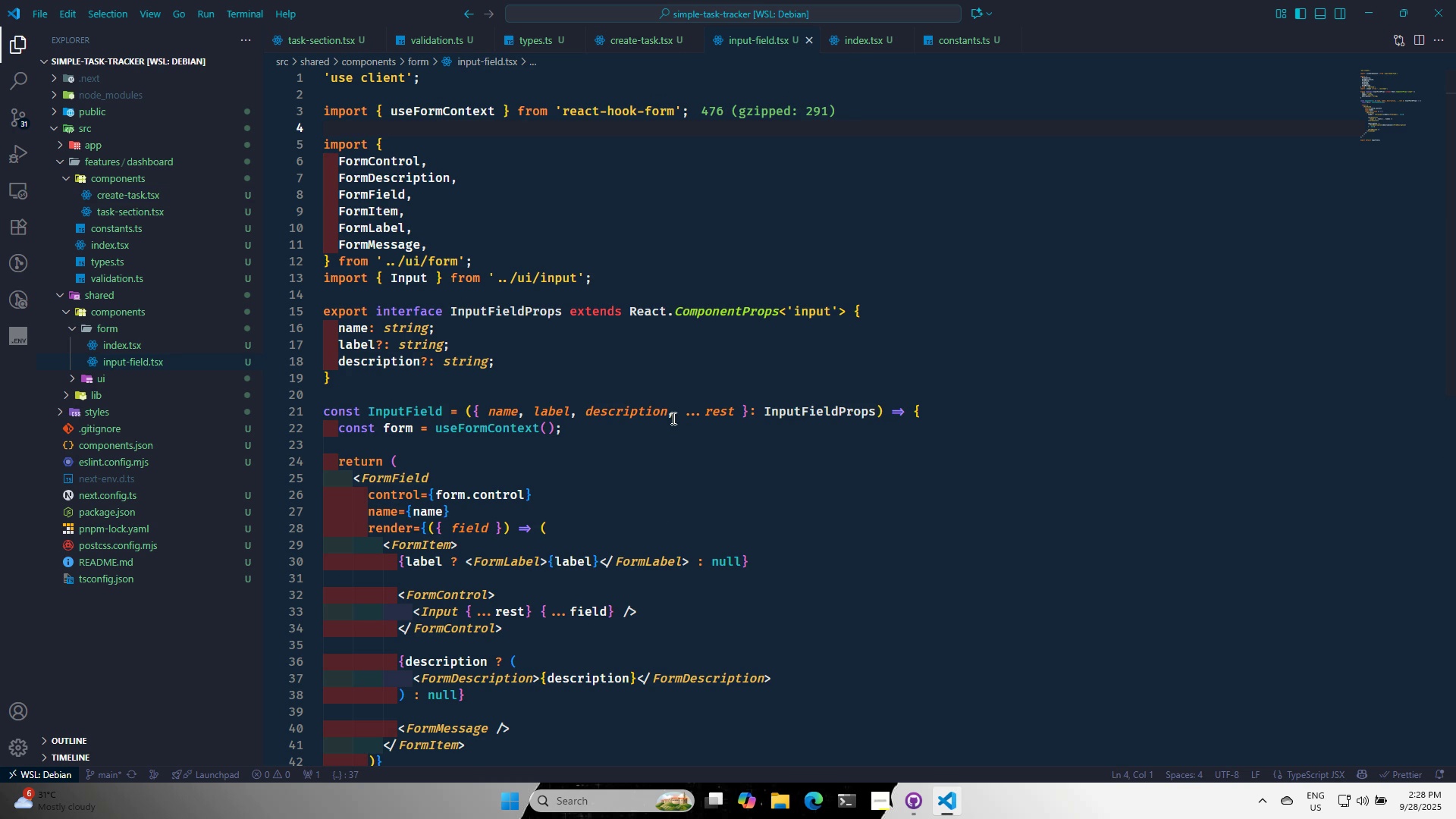 
left_click([672, 414])
 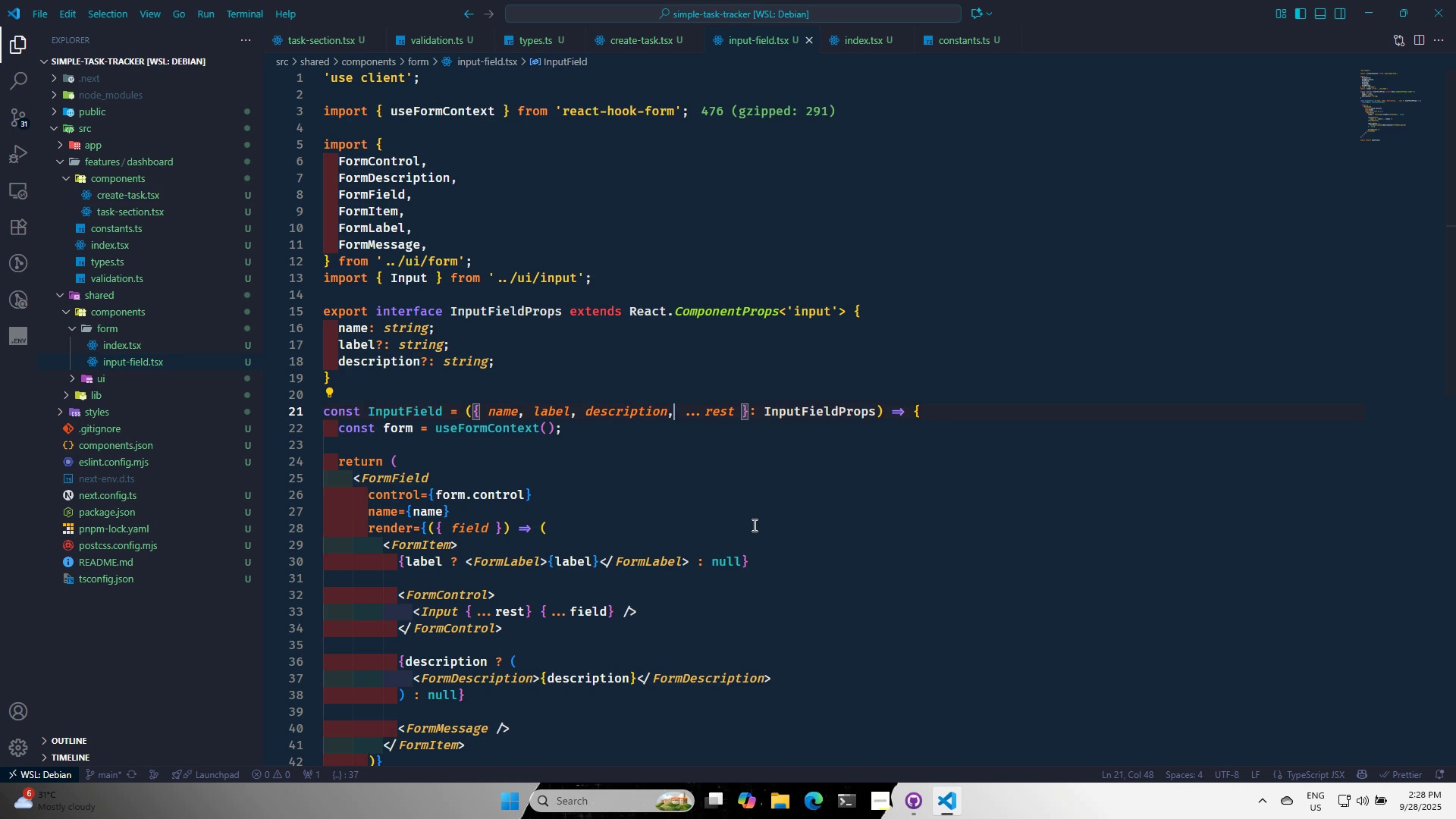 
key(Space)
 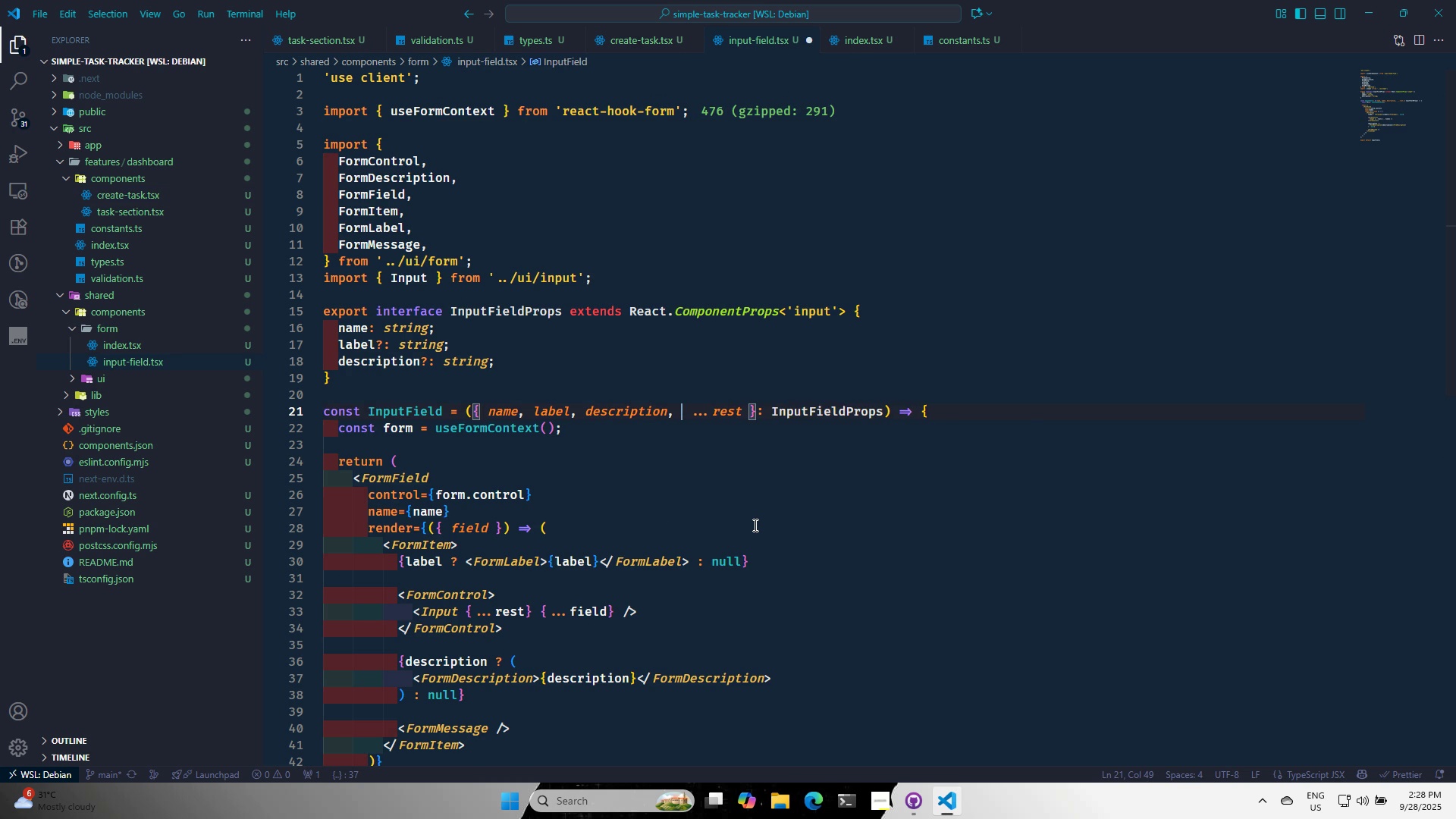 
key(Comma)
 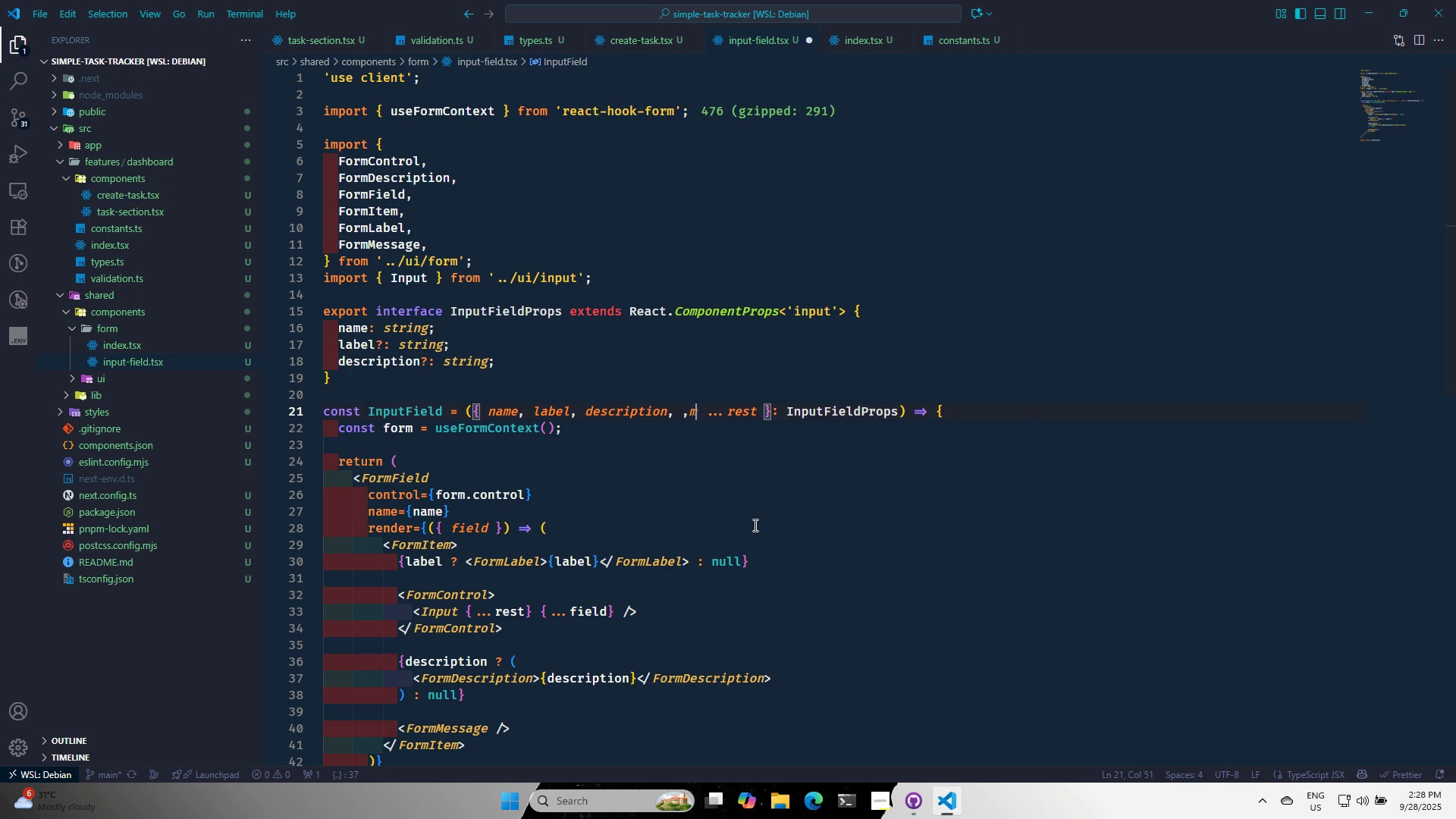 
key(M)
 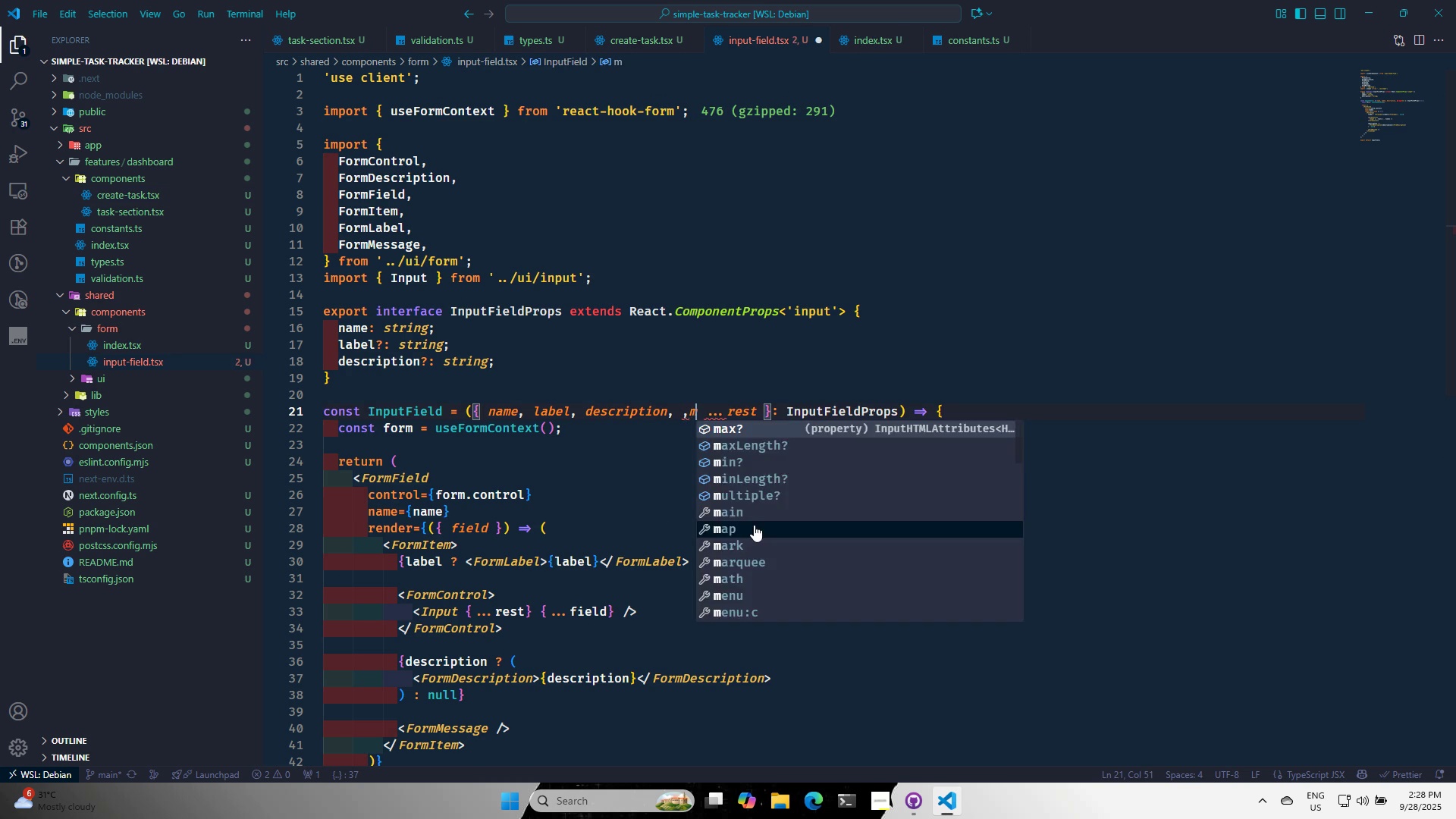 
key(Backspace)
 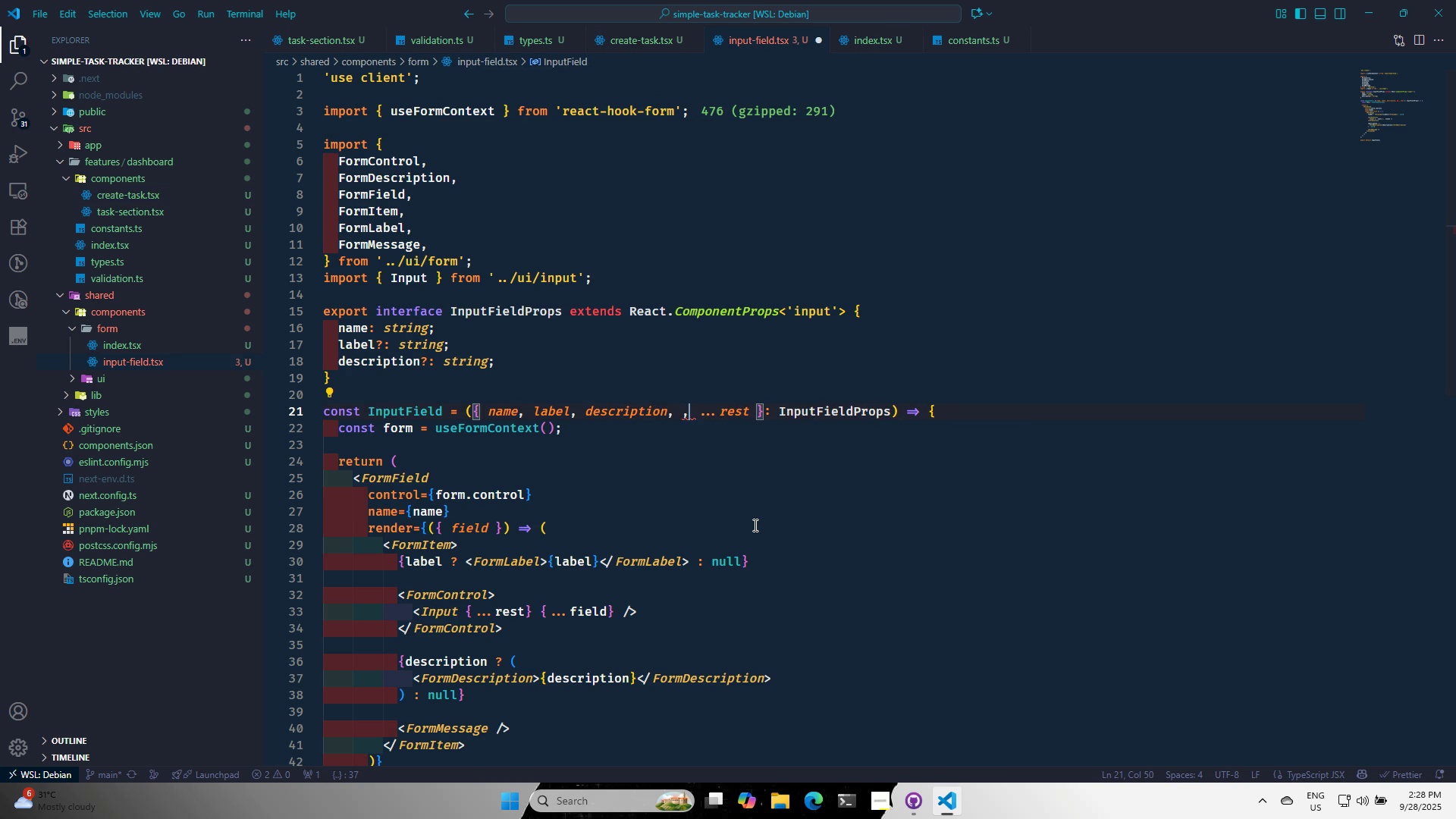 
key(ArrowLeft)
 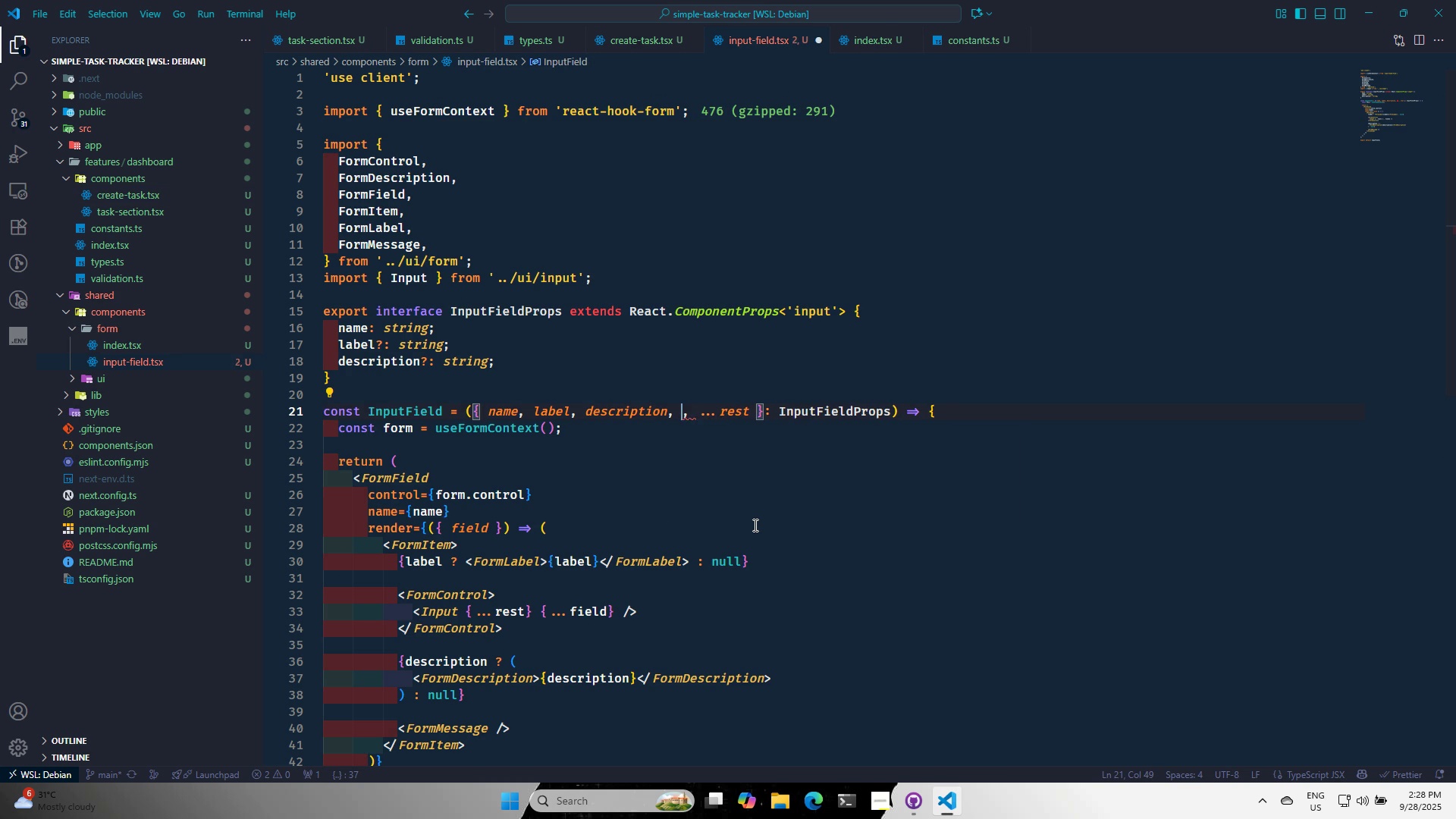 
key(C)
 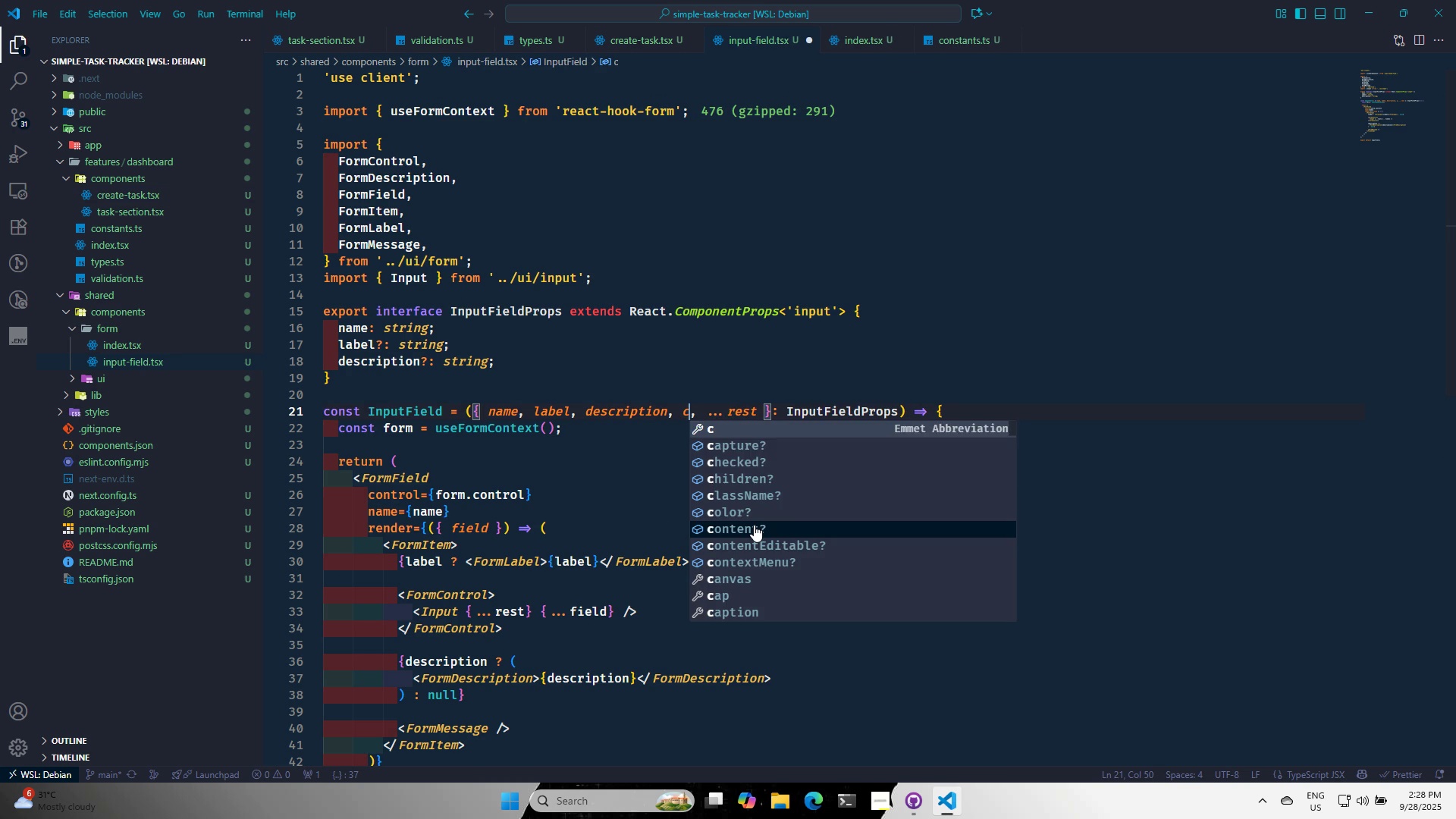 
key(ArrowDown)
 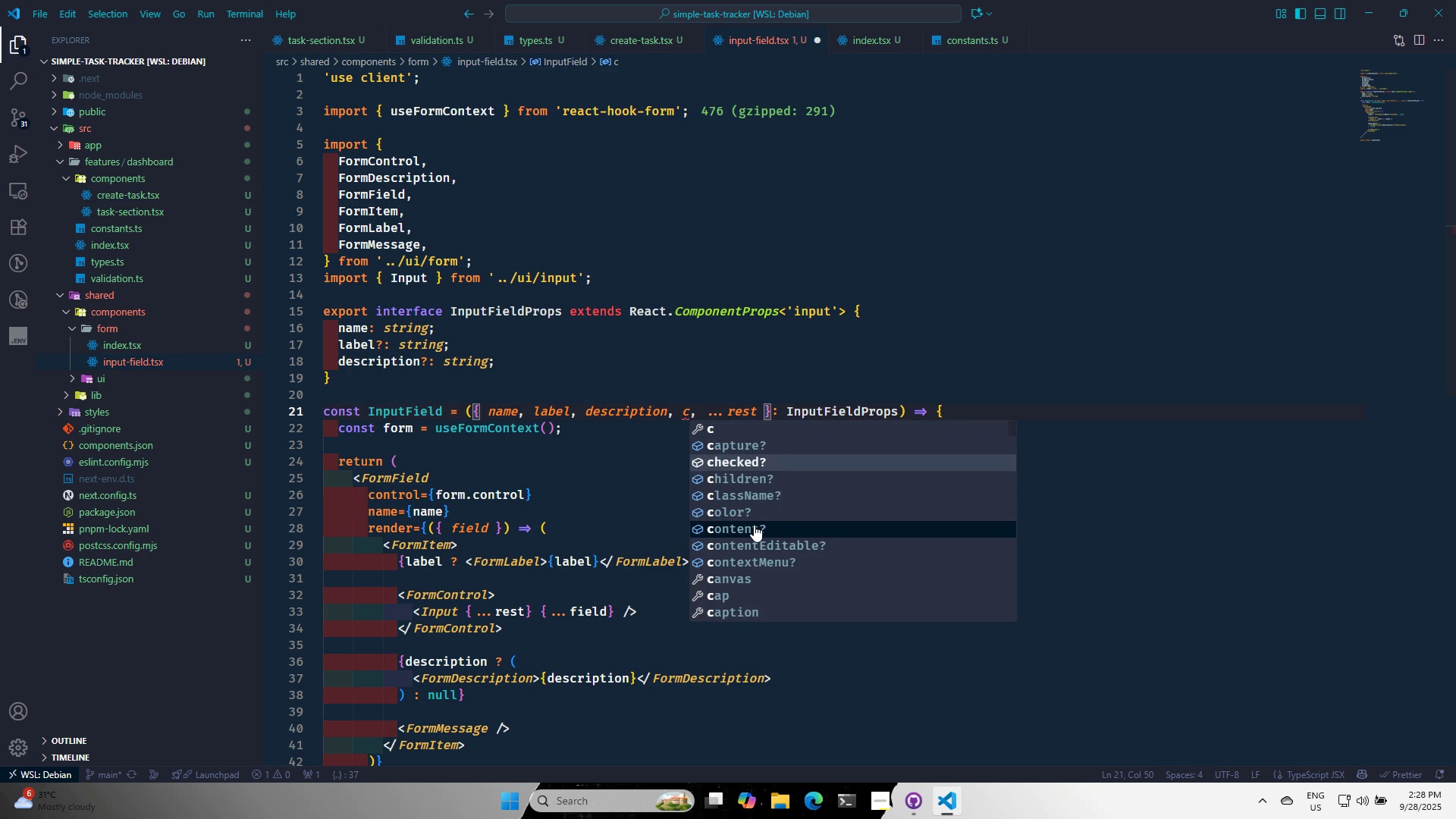 
key(ArrowDown)
 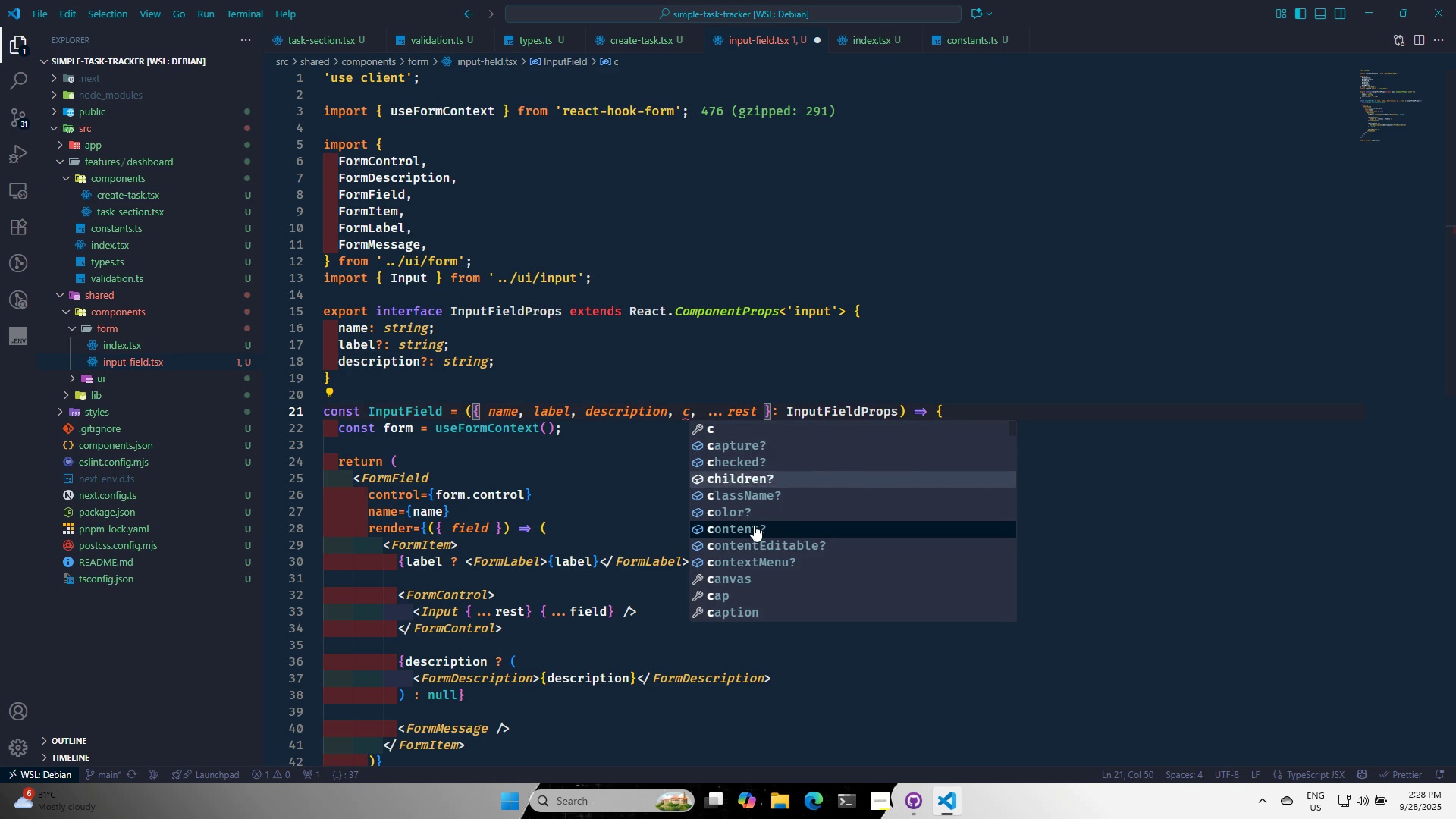 
key(ArrowDown)
 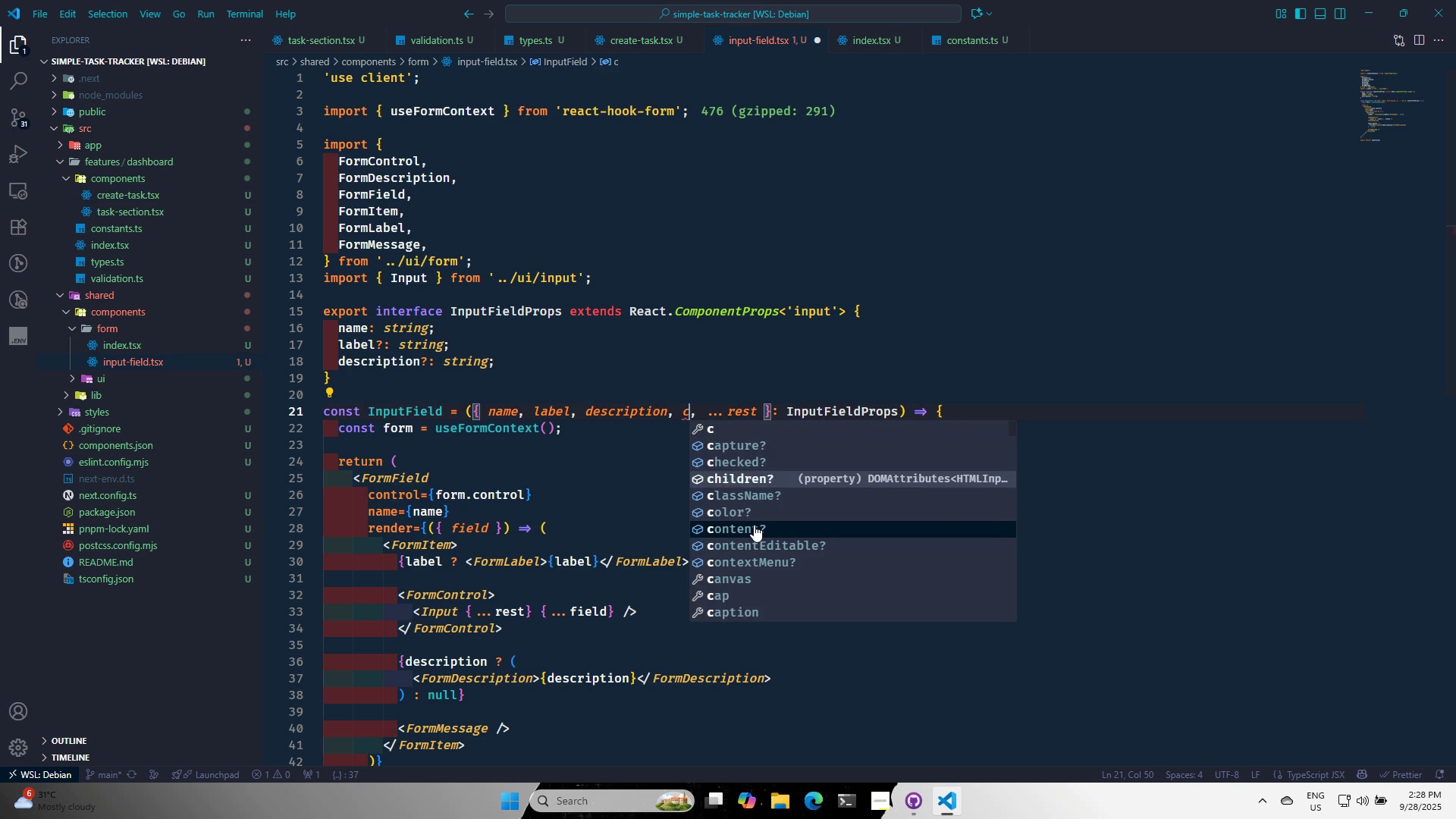 
key(ArrowDown)
 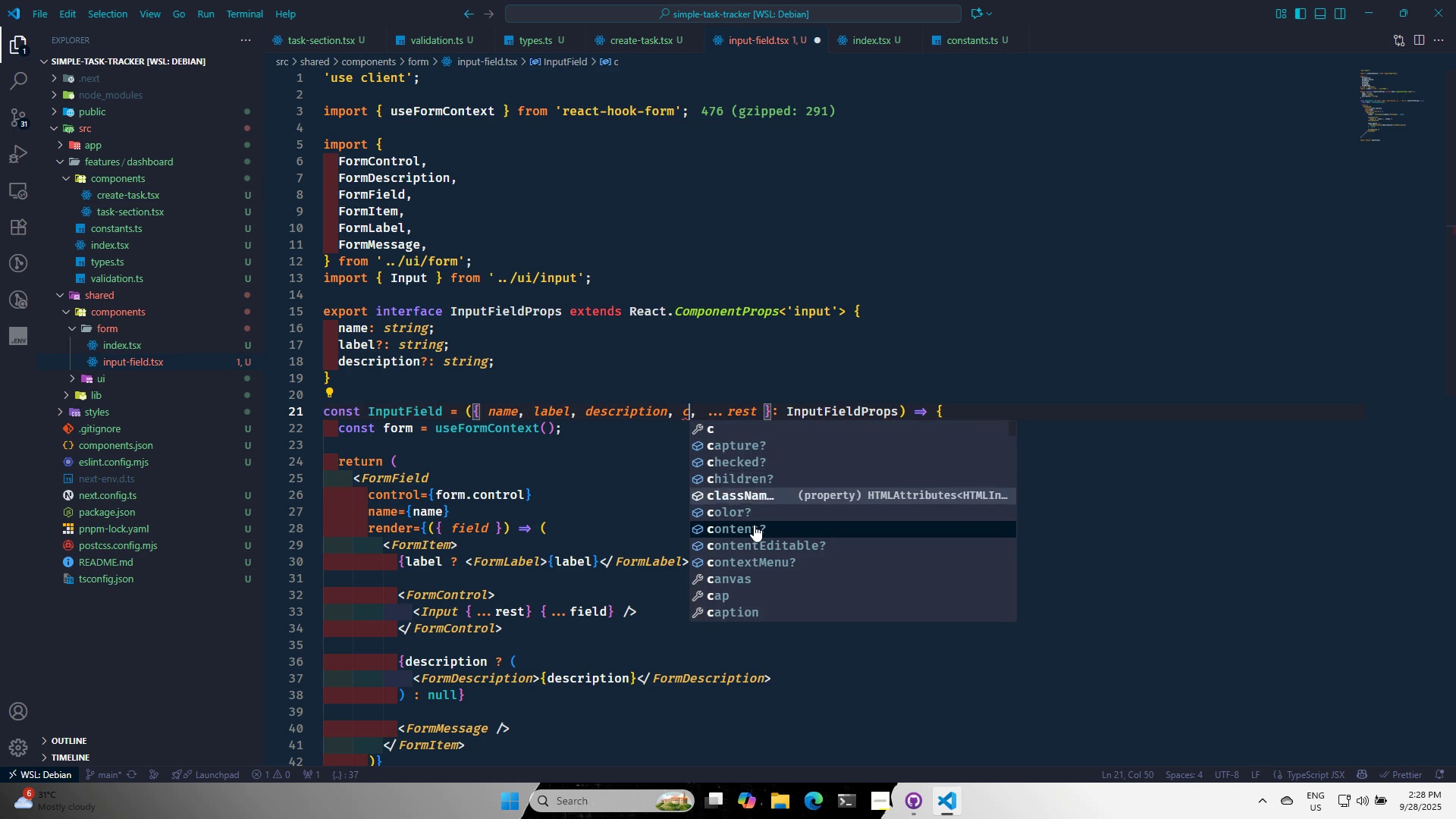 
key(Enter)
 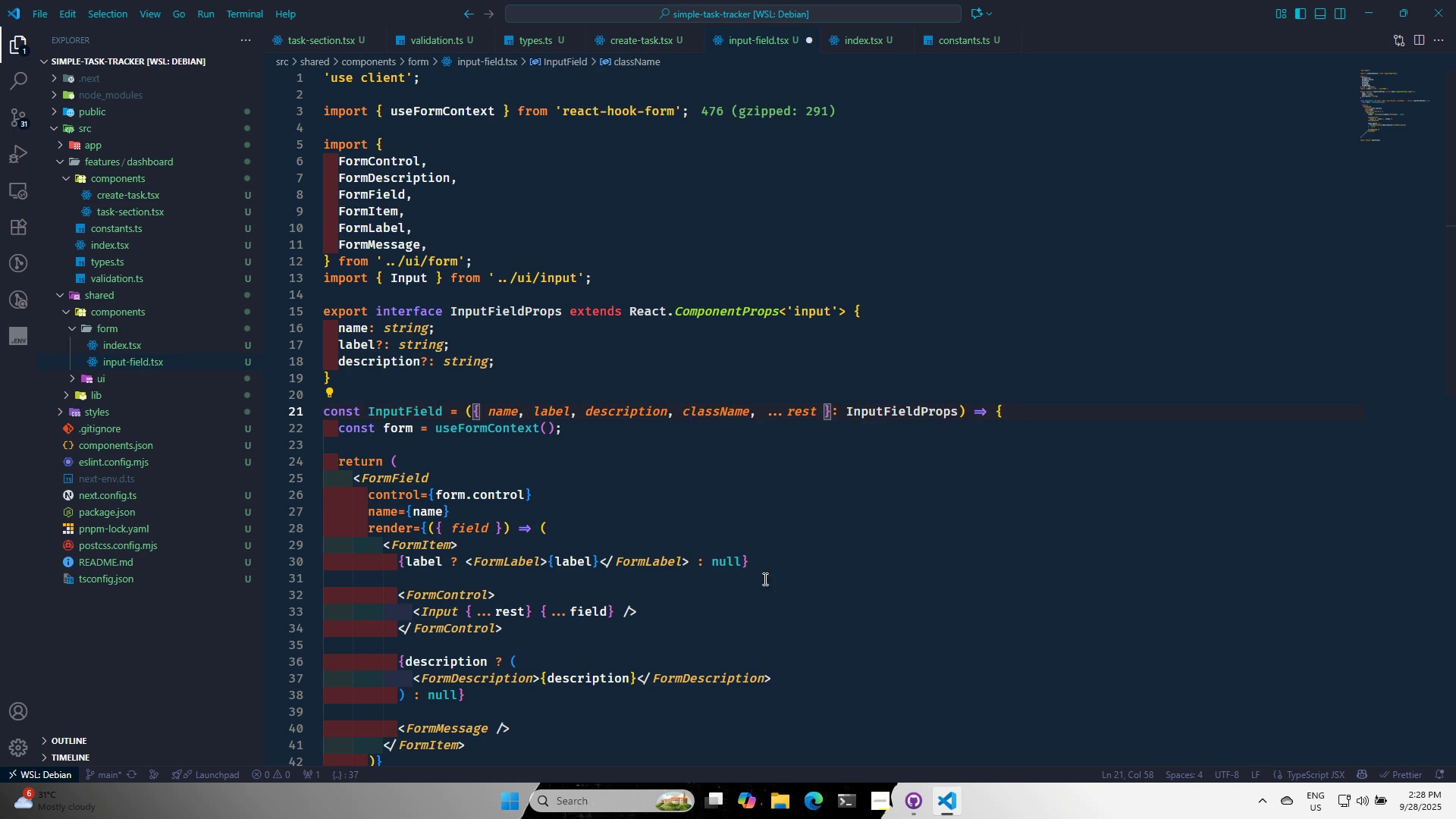 
scroll: coordinate [751, 563], scroll_direction: down, amount: 4.0
 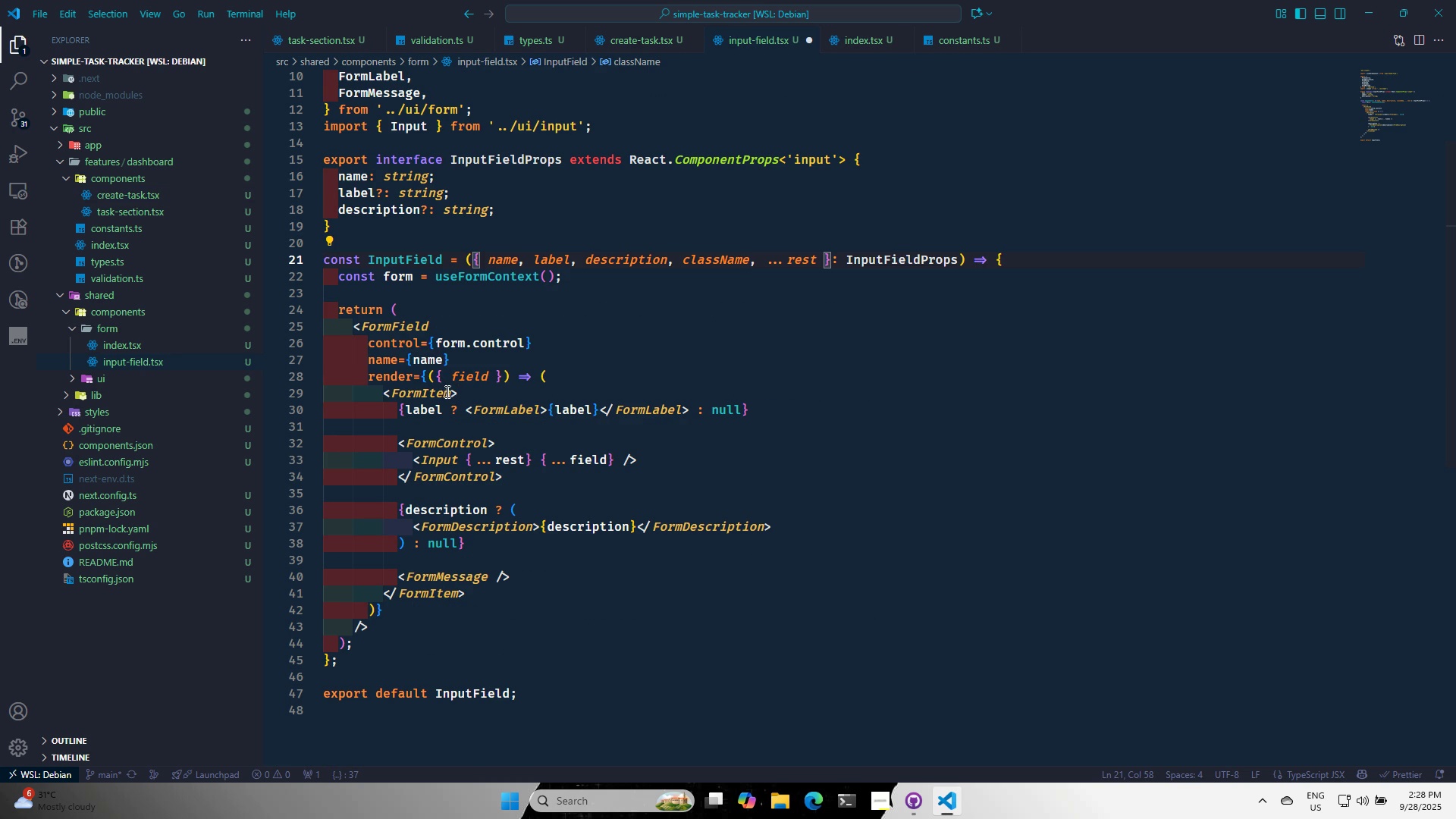 
left_click([449, 391])
 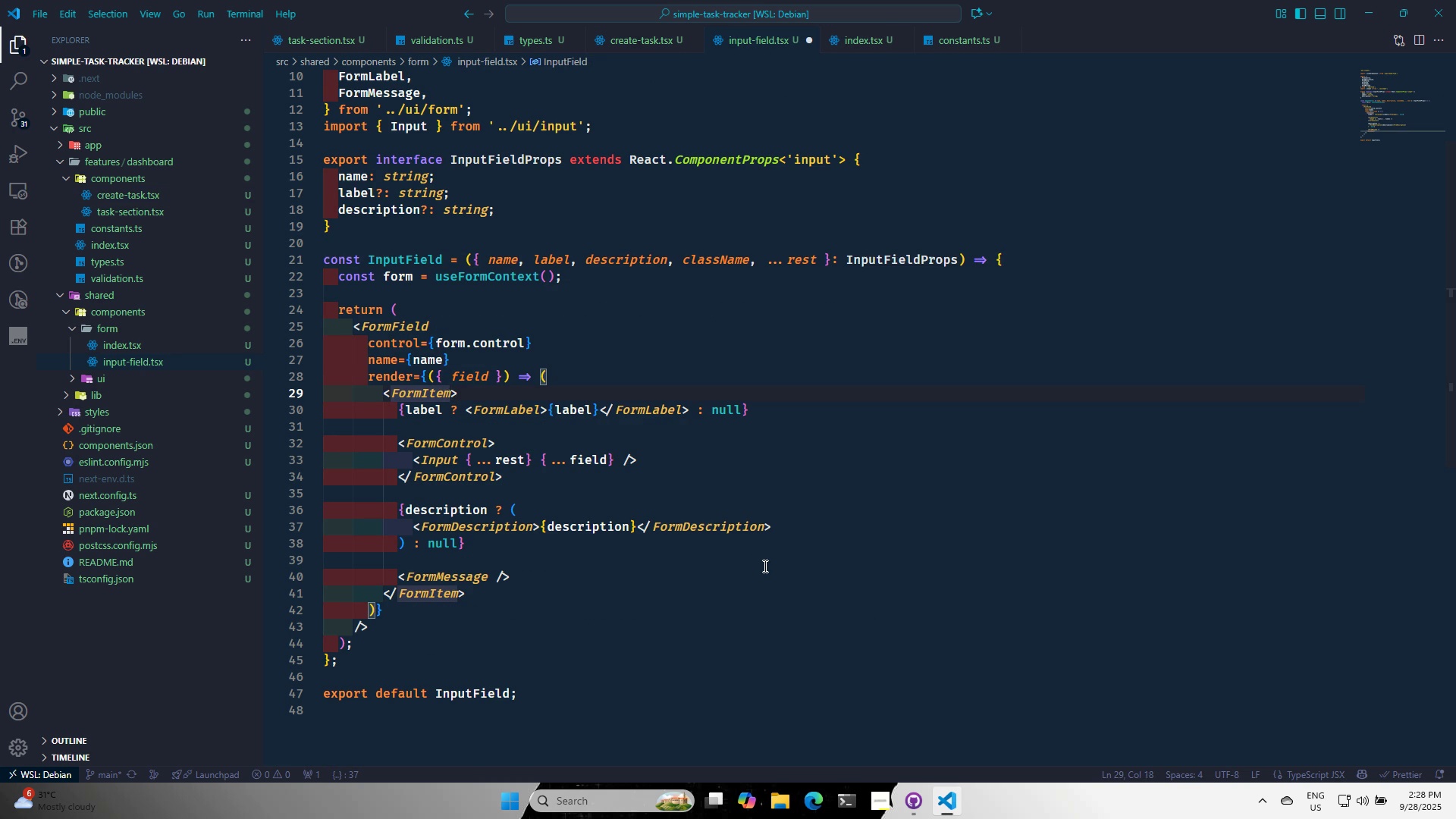 
type( cla)
 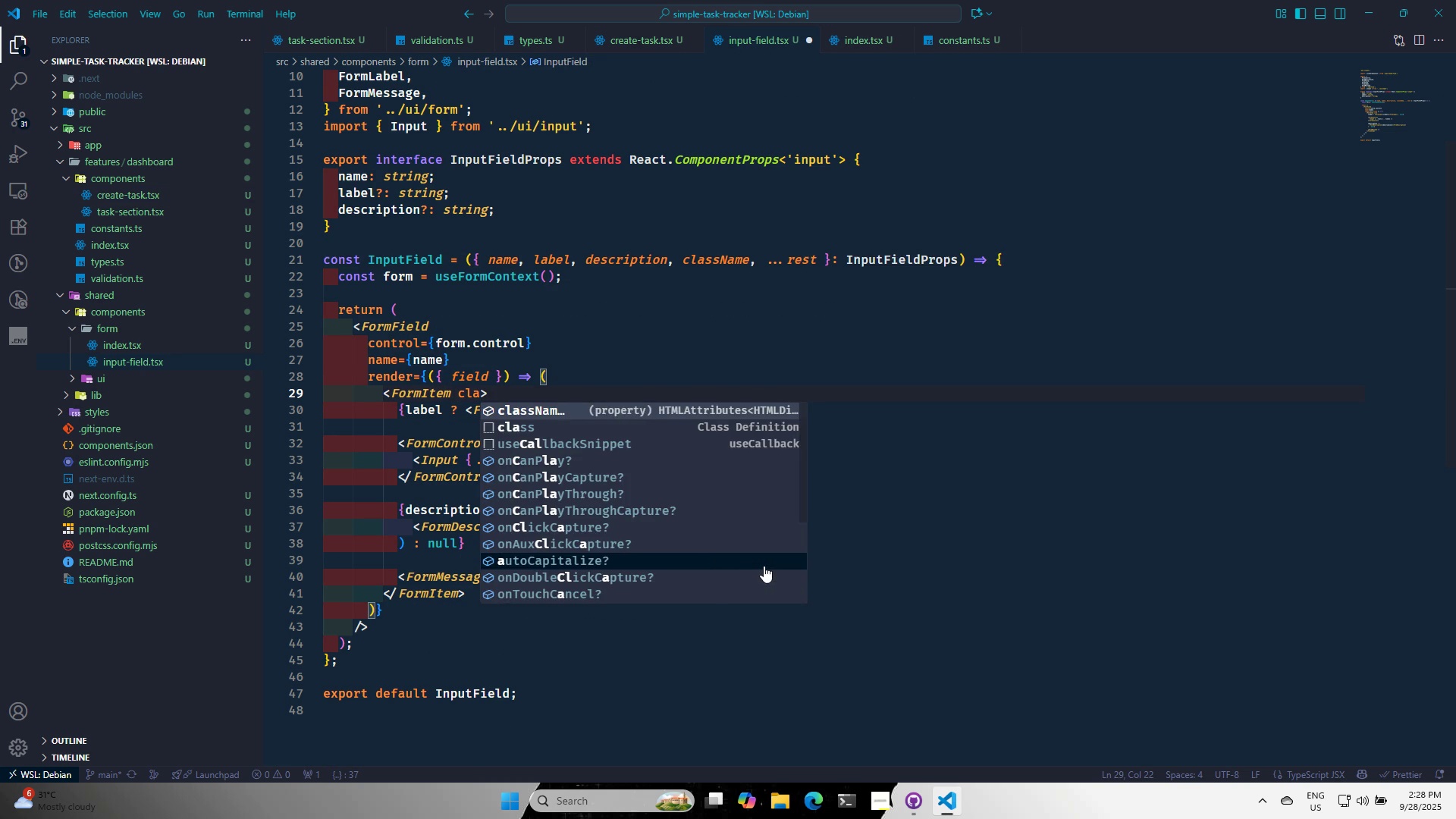 
key(Enter)
 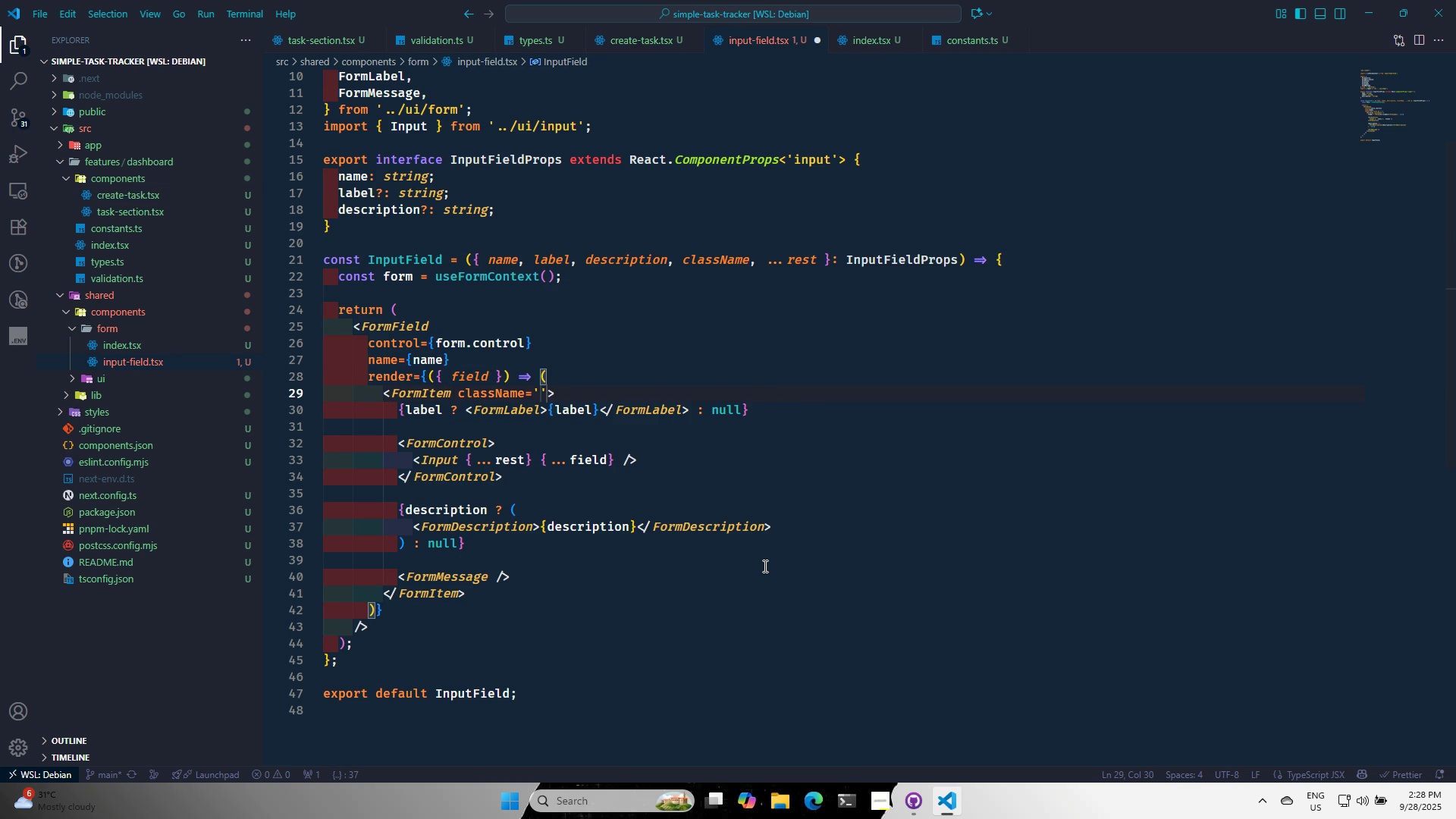 
key(ArrowRight)
 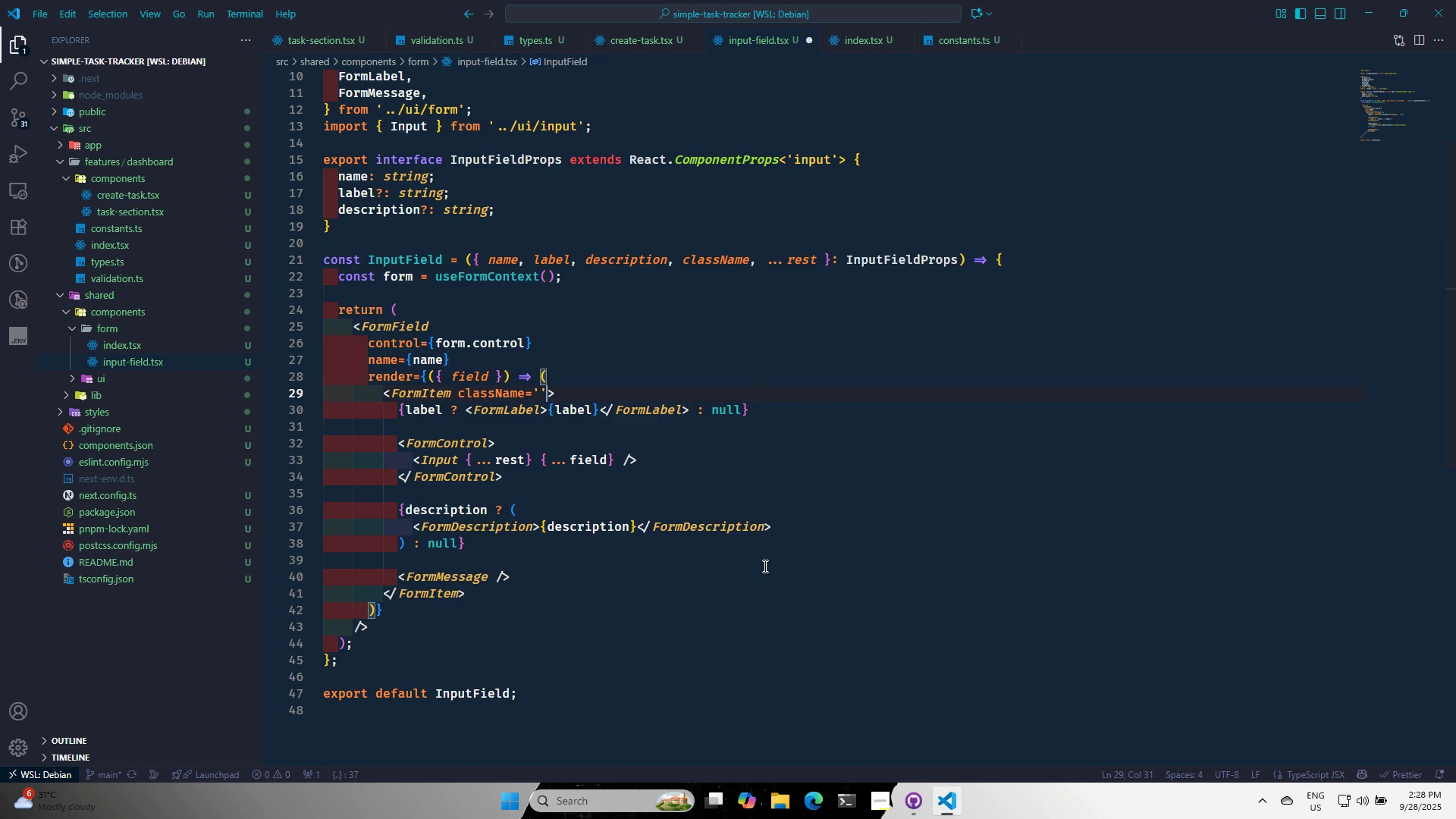 
key(Backspace)
key(Backspace)
type({cn)